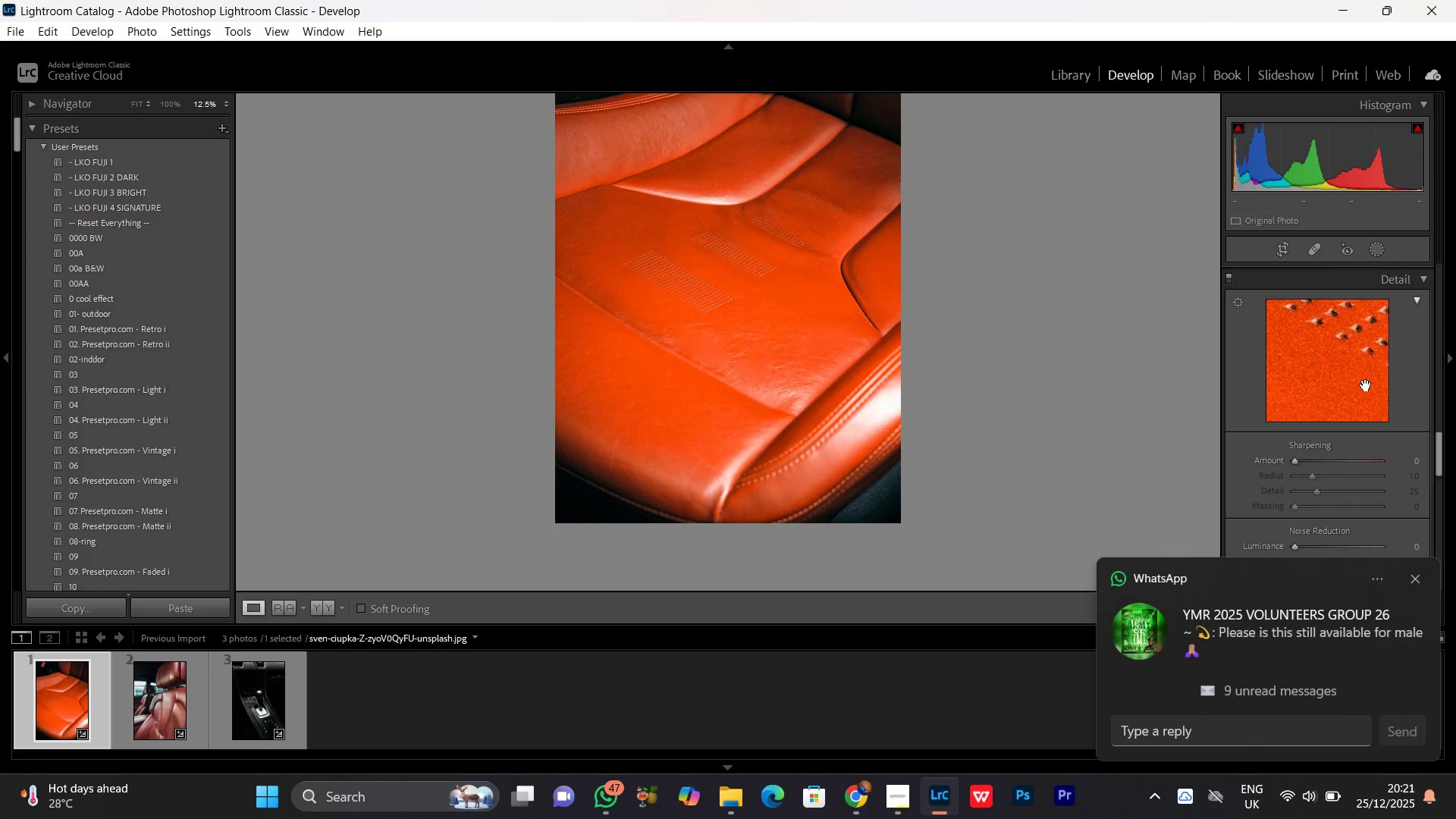 
scroll: coordinate [1368, 418], scroll_direction: none, amount: 0.0
 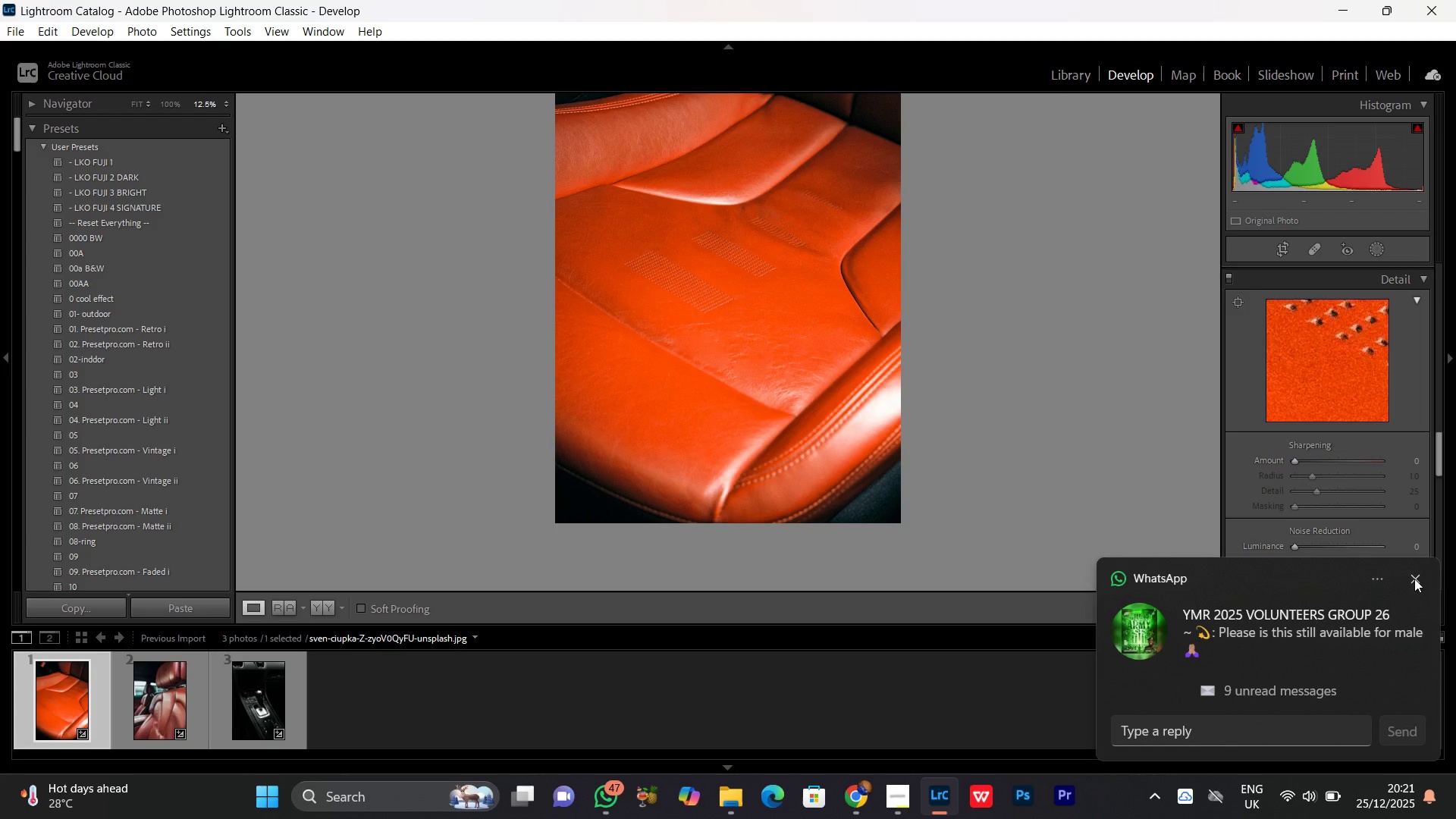 
left_click_drag(start_coordinate=[1414, 579], to_coordinate=[1331, 462])
 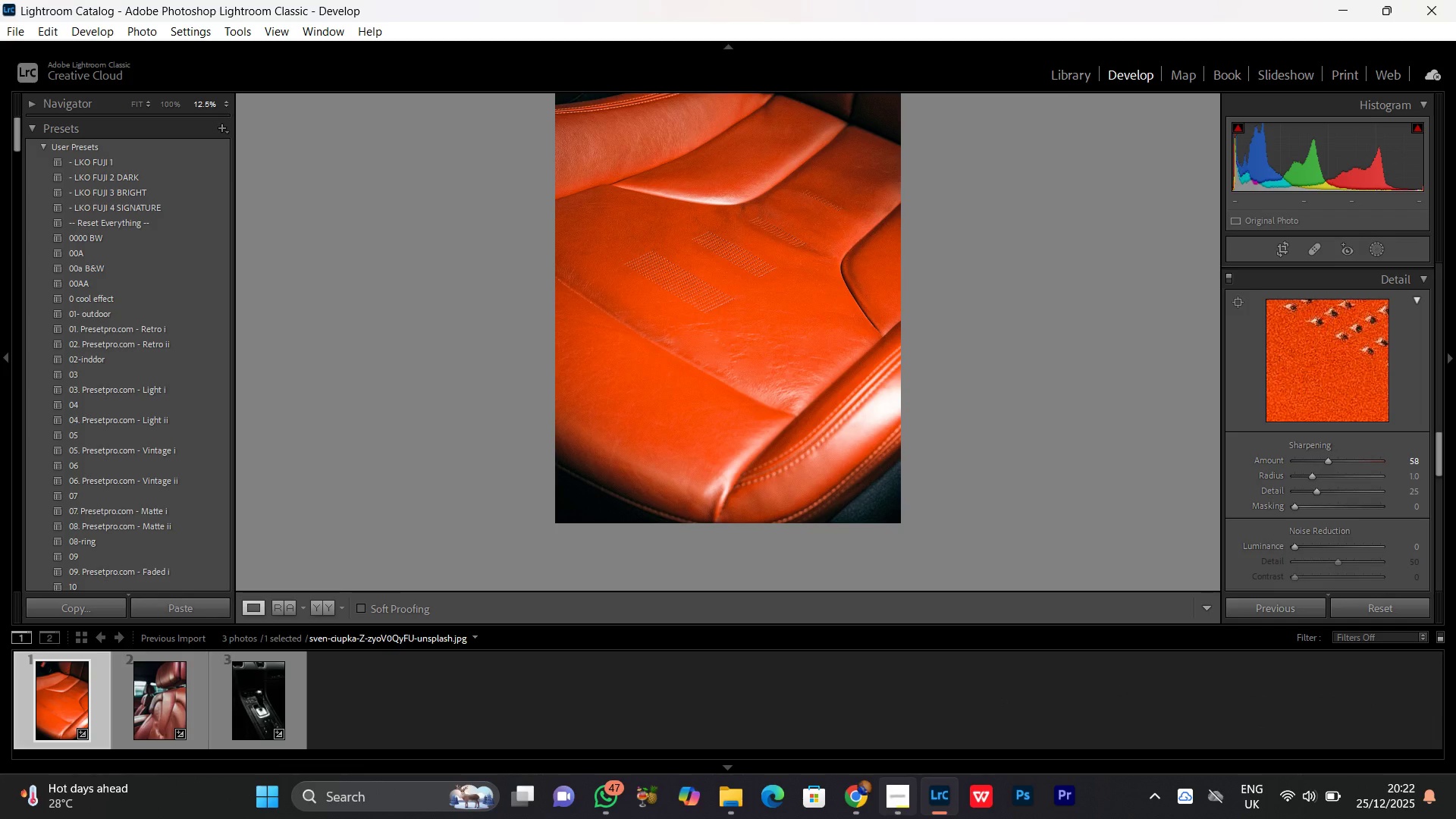 
left_click([895, 818])